 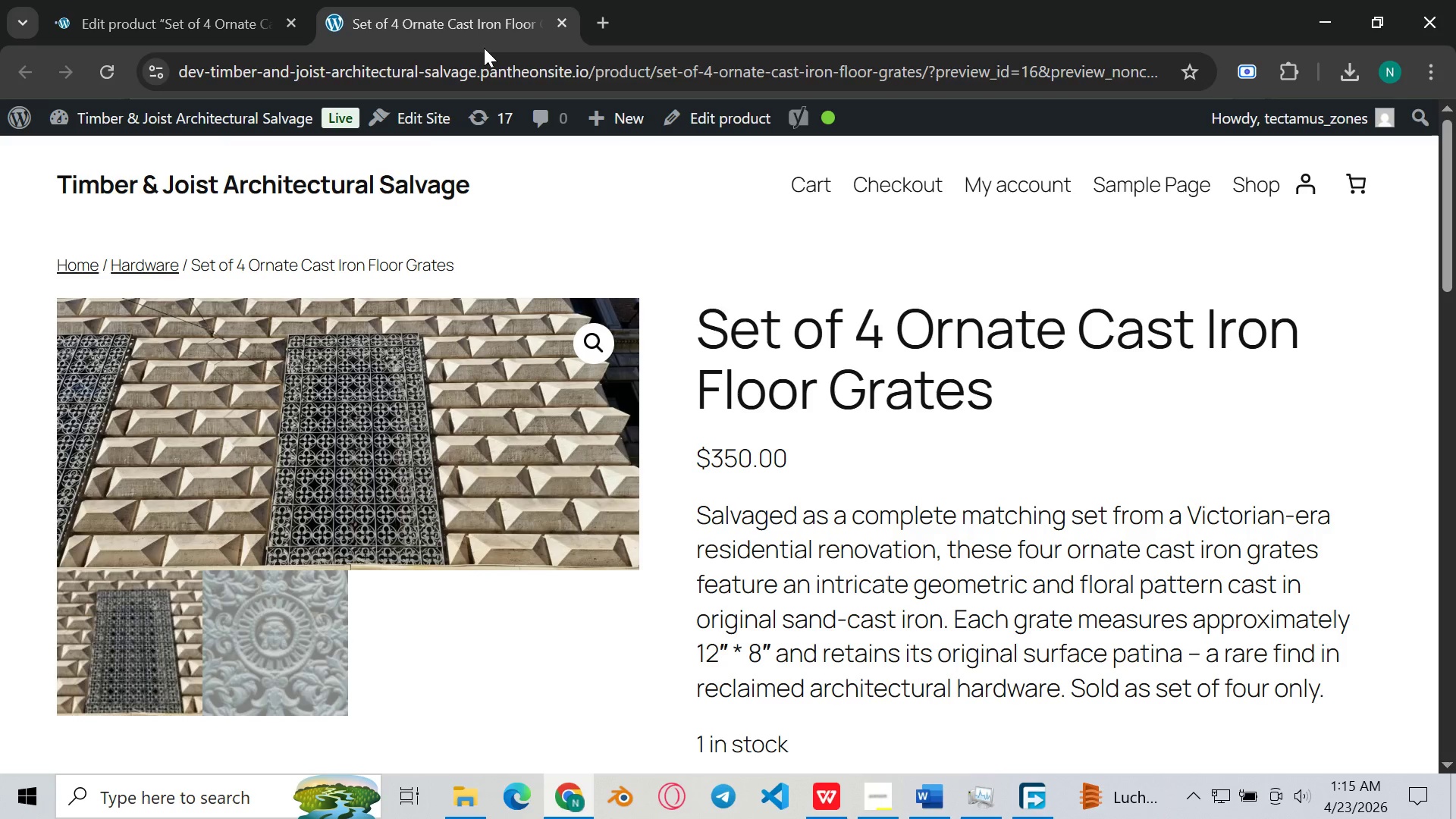 
left_click([563, 25])
 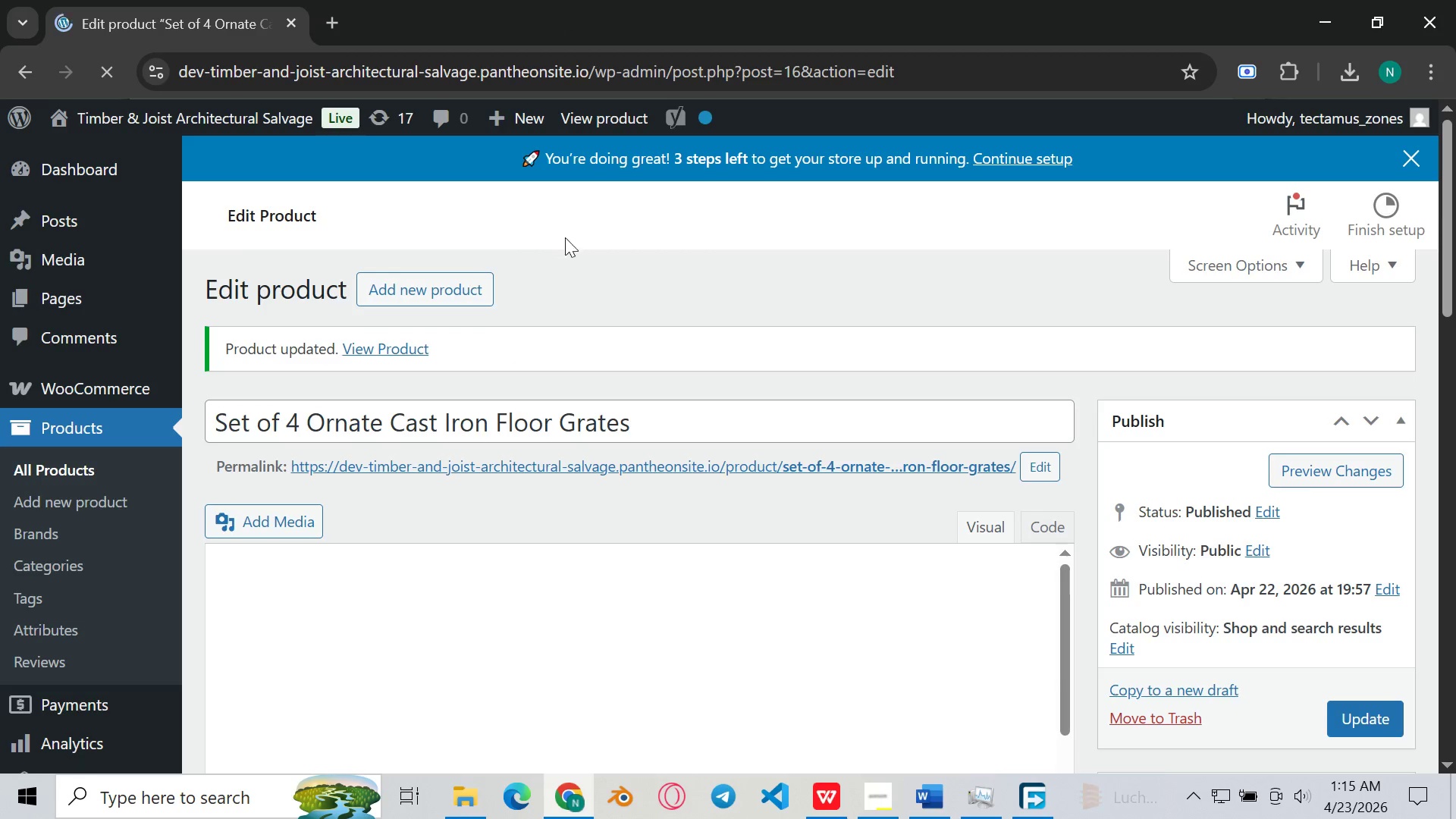 
scroll: coordinate [718, 517], scroll_direction: down, amount: 5.0
 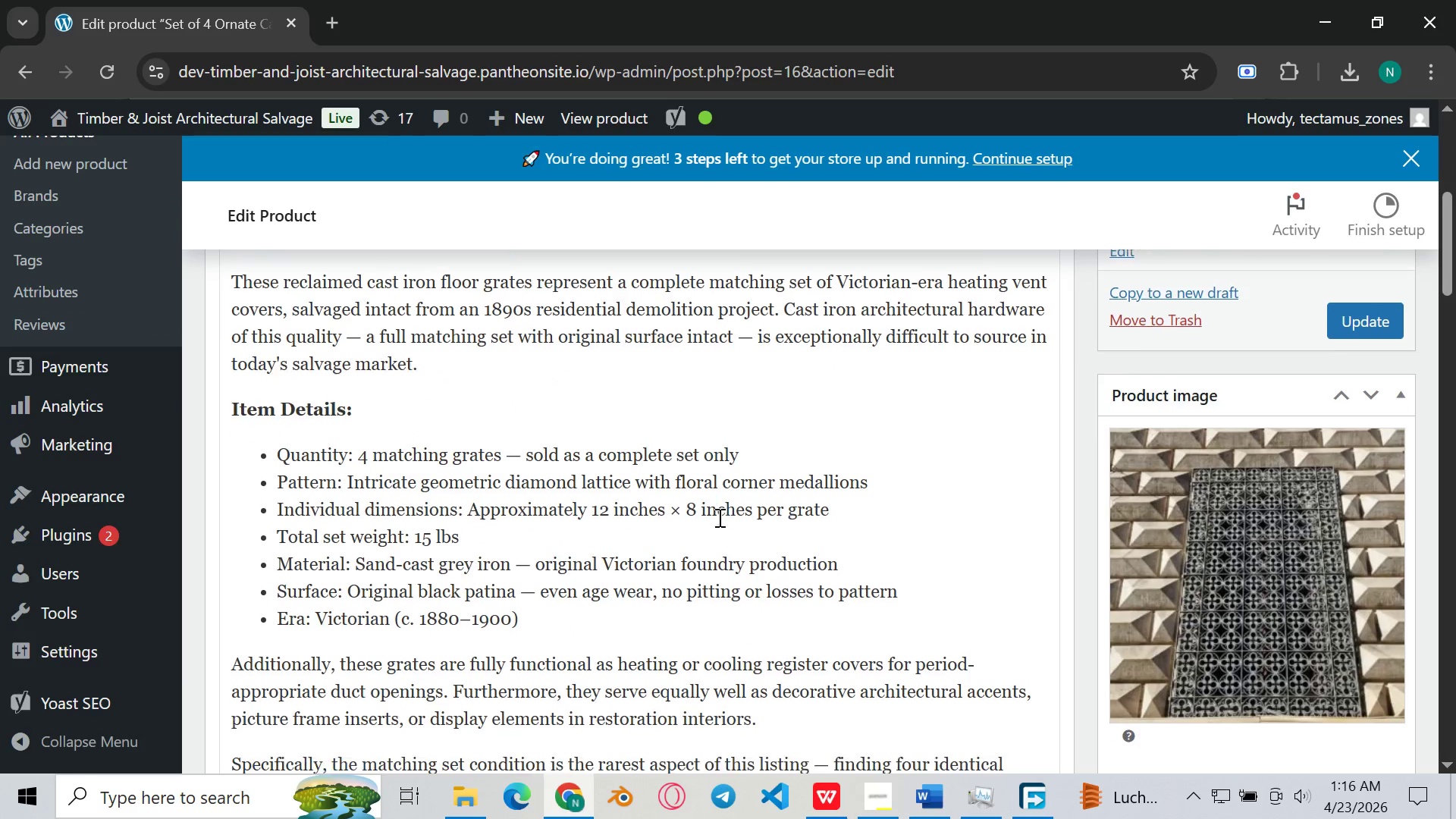 
scroll: coordinate [718, 517], scroll_direction: none, amount: 0.0
 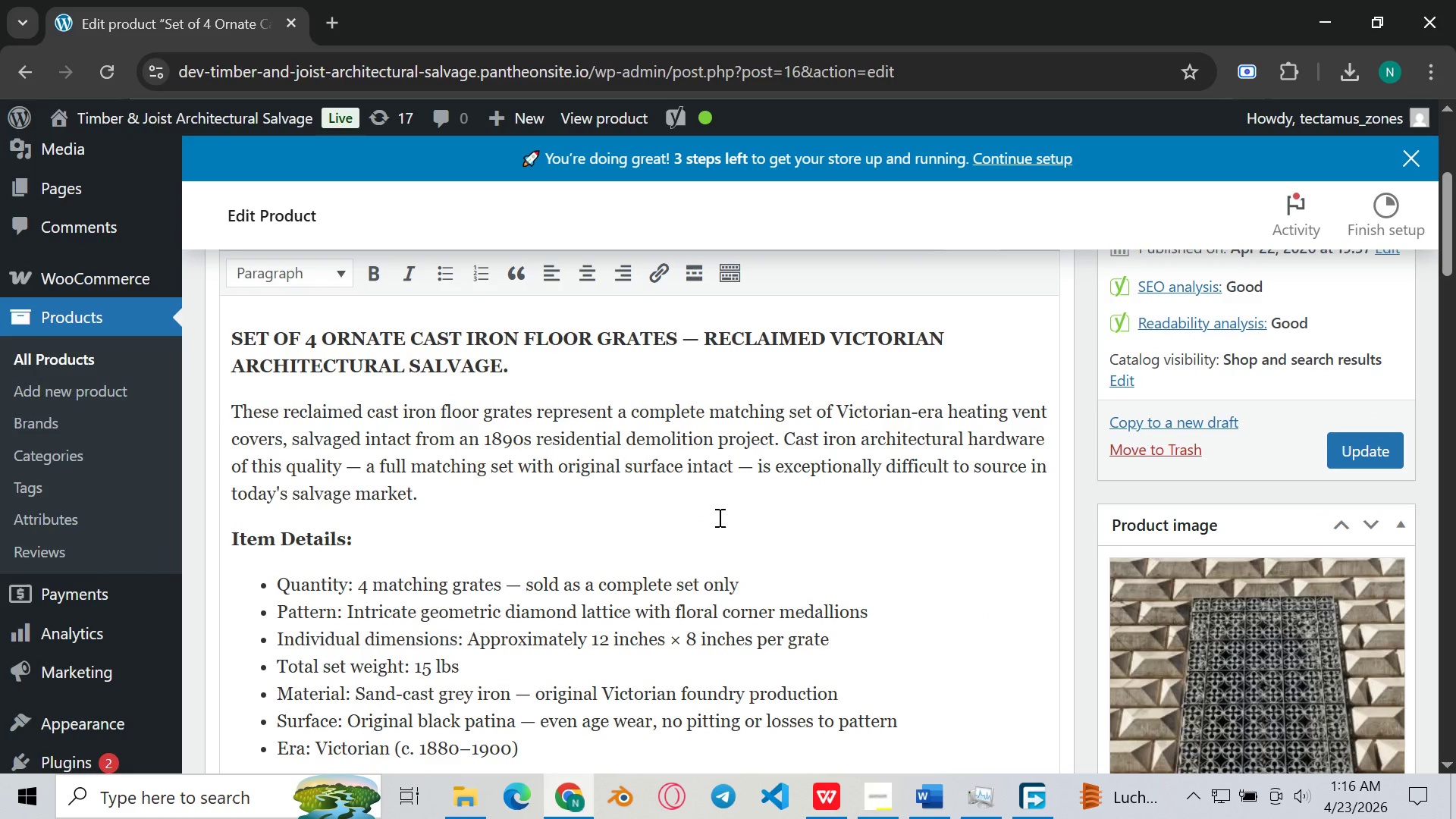 
scroll: coordinate [718, 517], scroll_direction: down, amount: 3.0